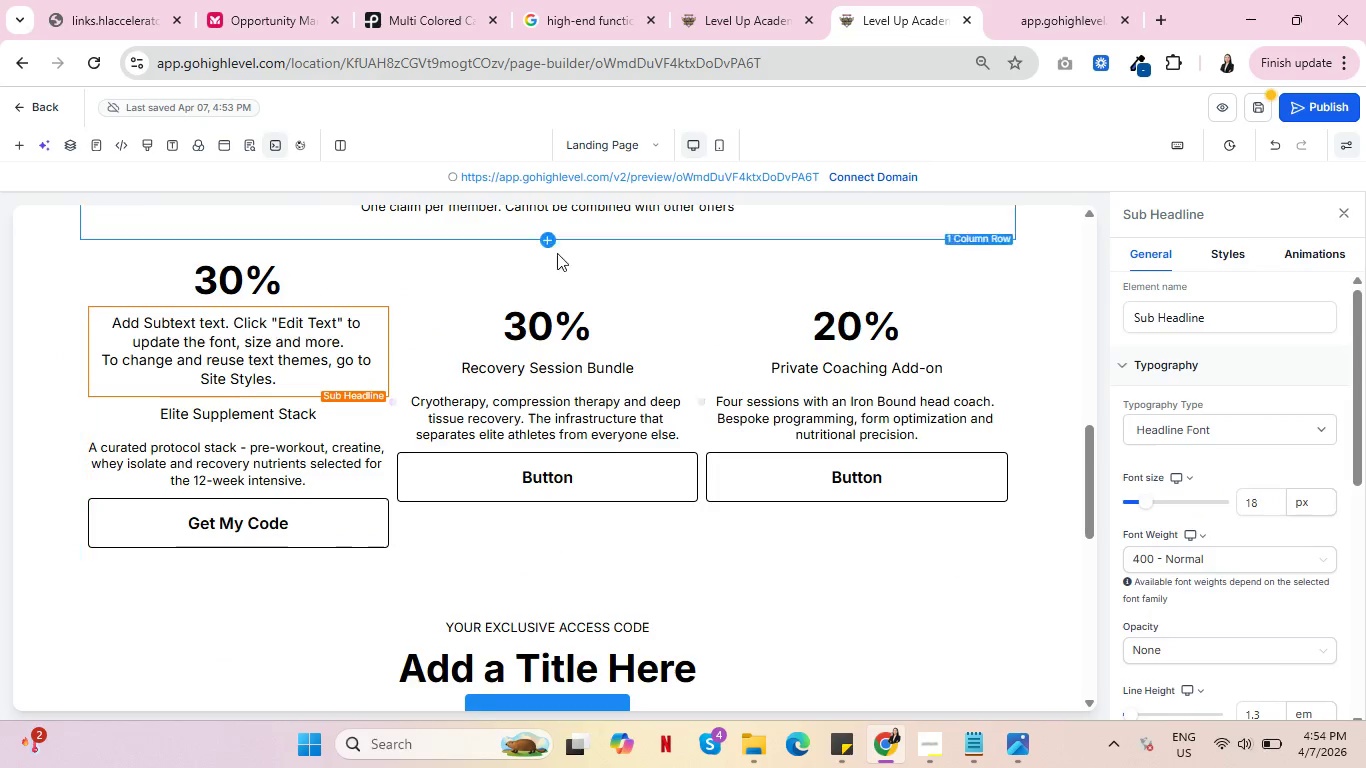 
wait(5.27)
 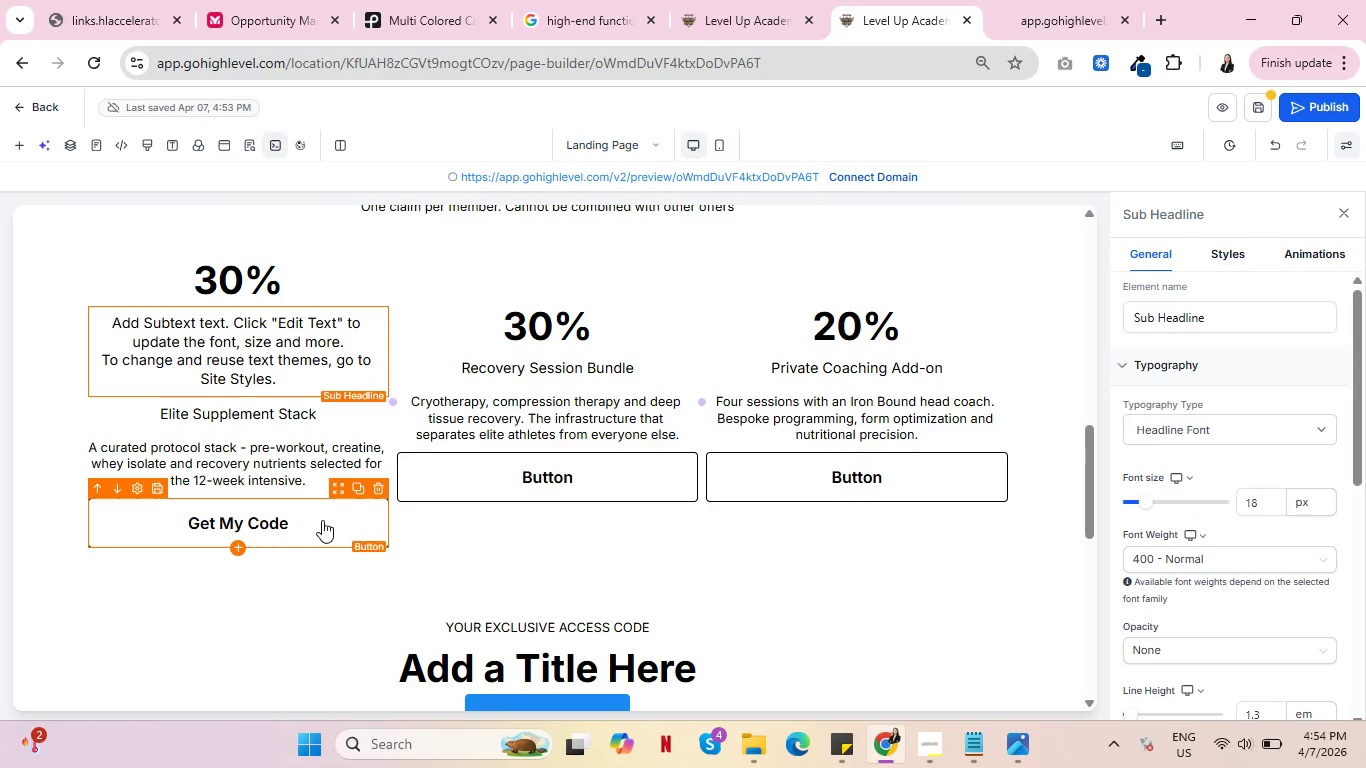 
left_click([548, 348])
 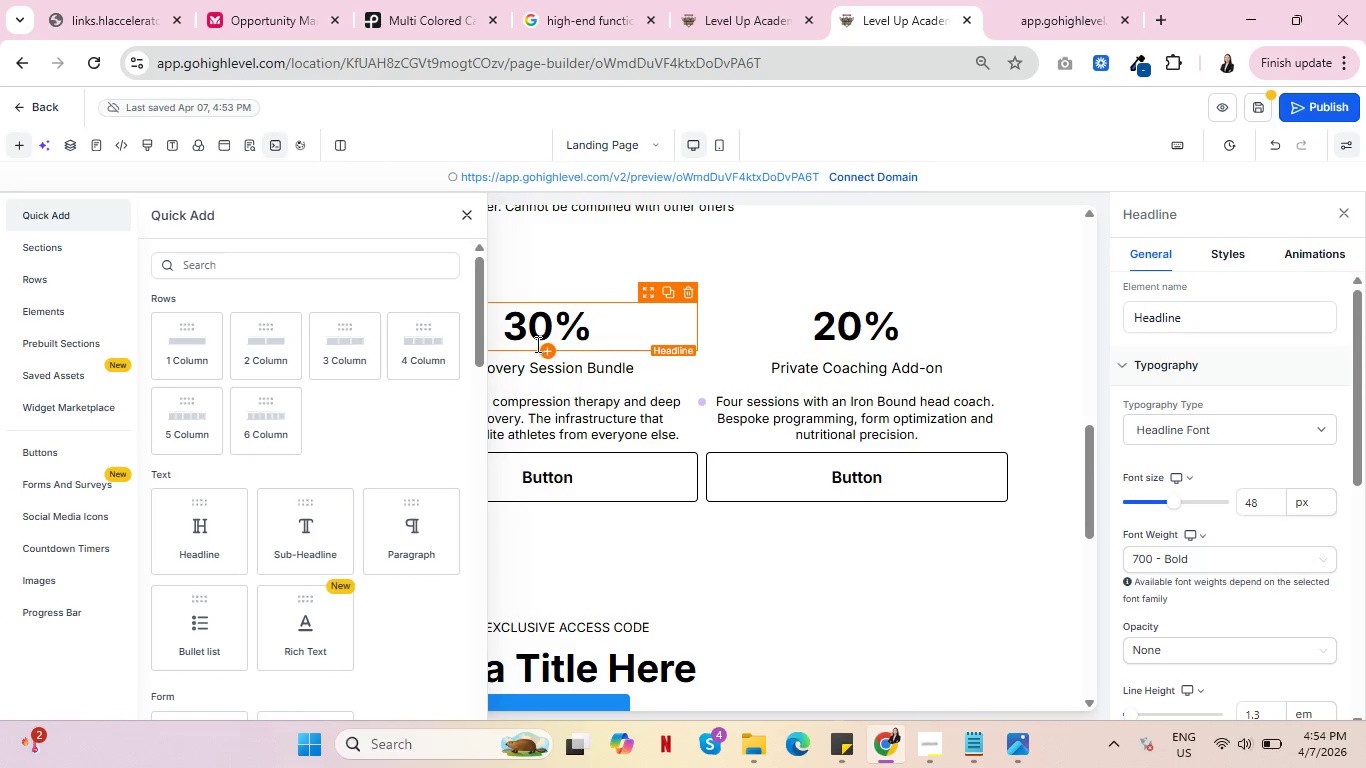 
left_click([294, 521])
 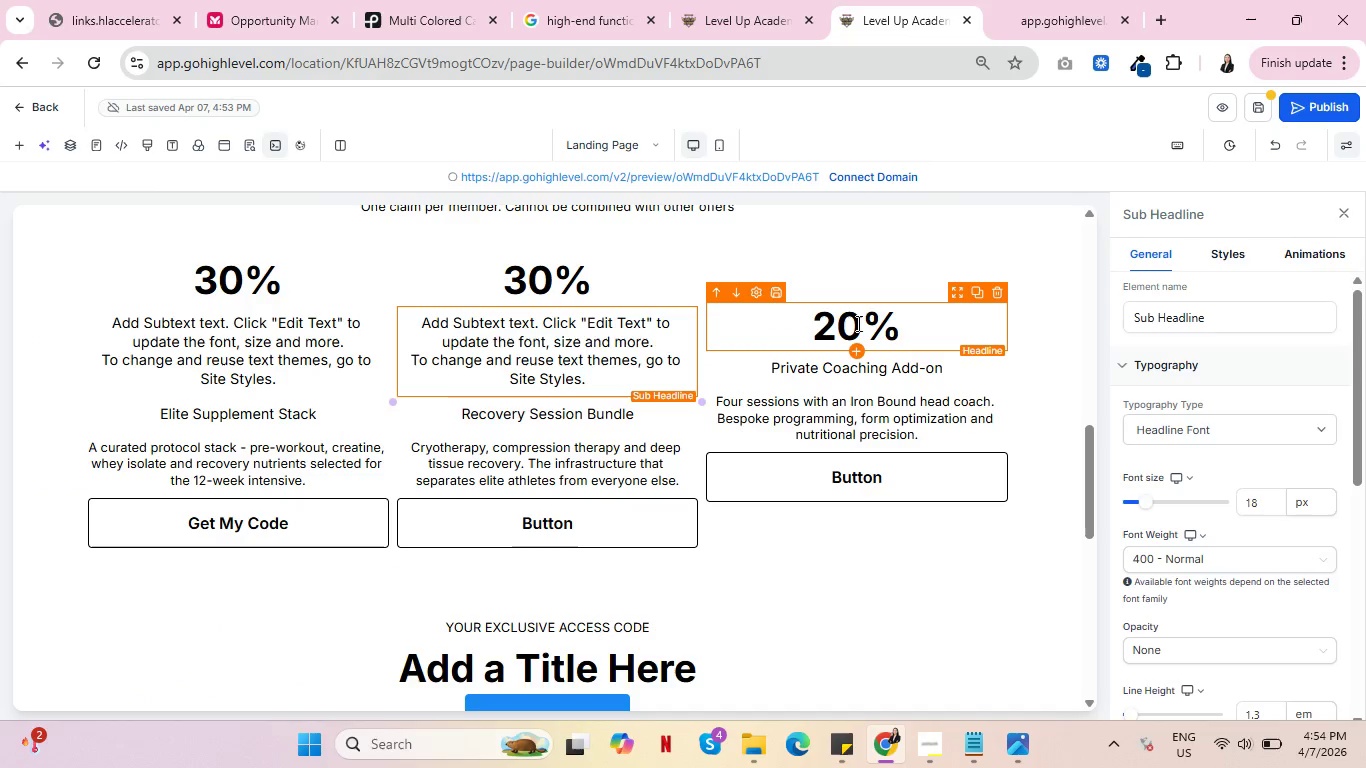 
left_click([858, 356])
 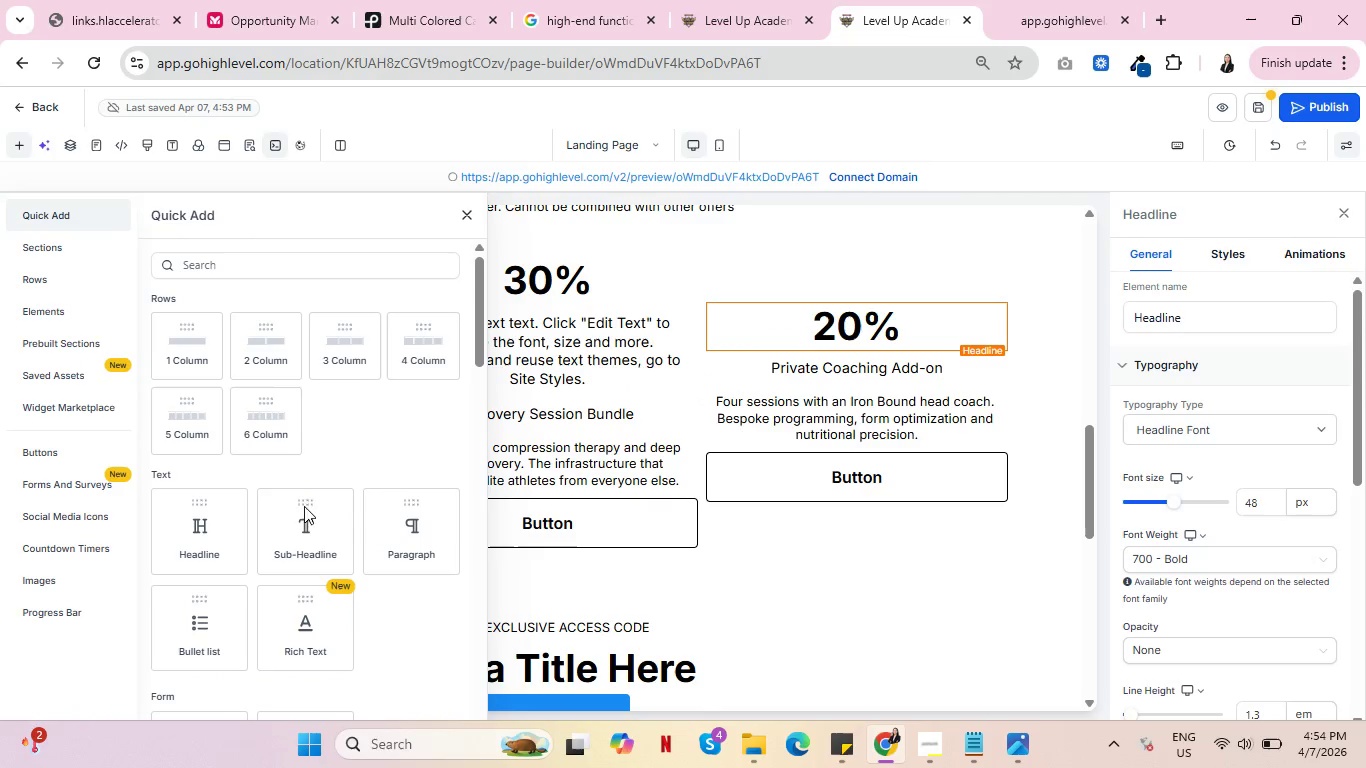 
left_click([304, 511])
 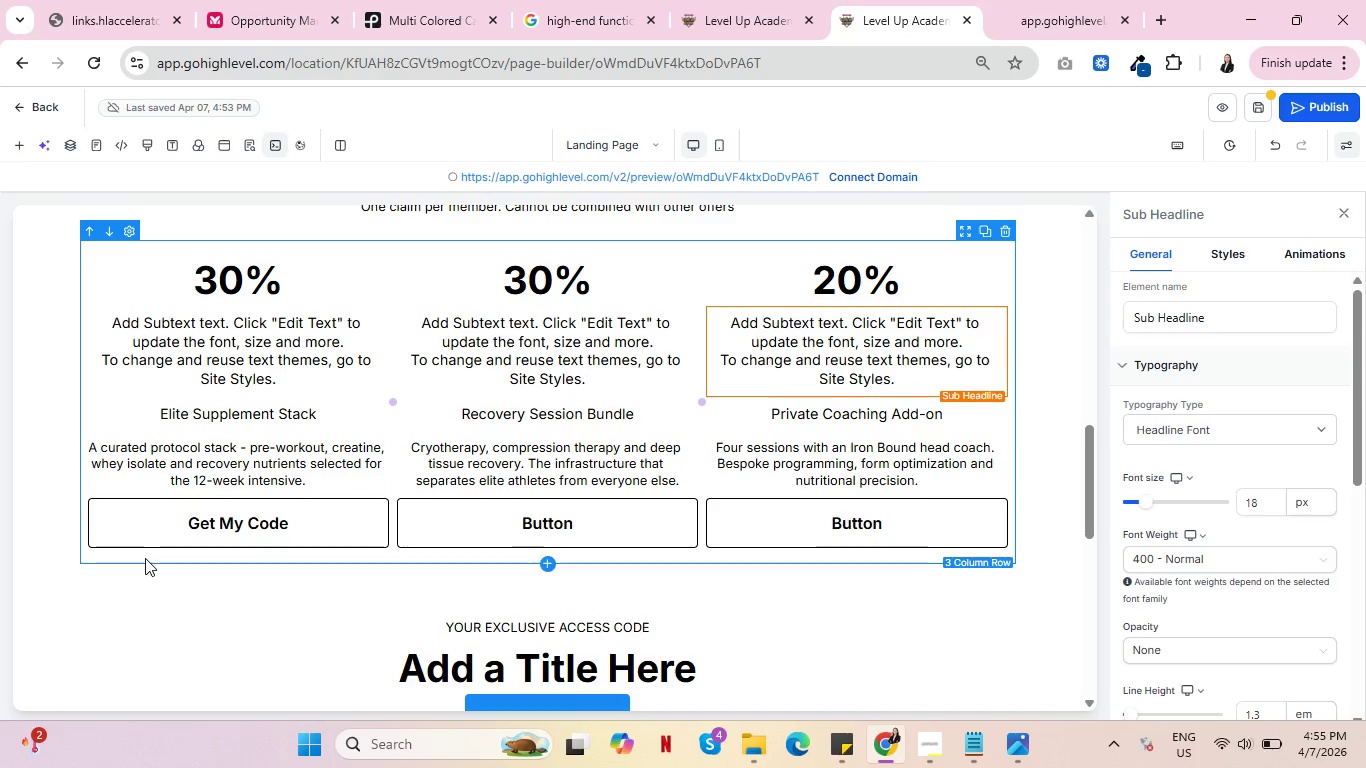 
wait(5.53)
 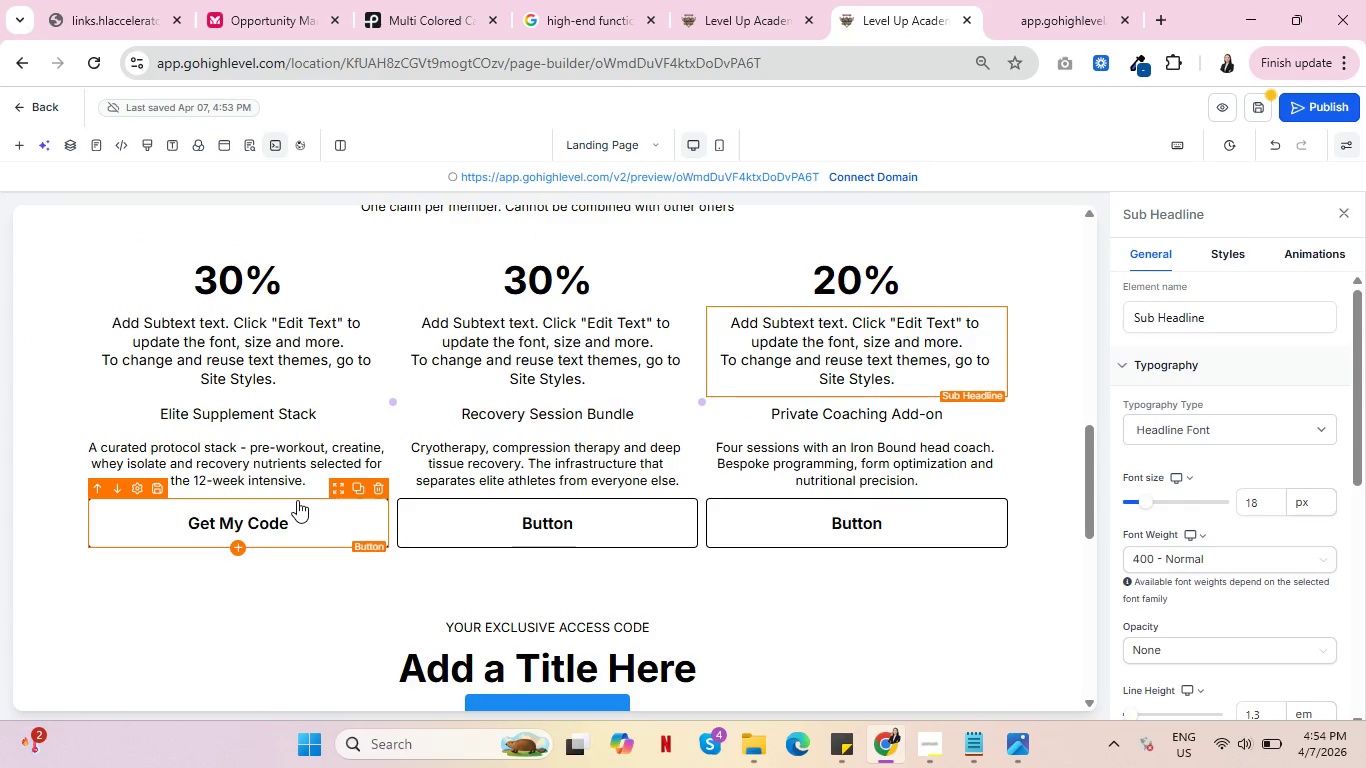 
double_click([223, 340])
 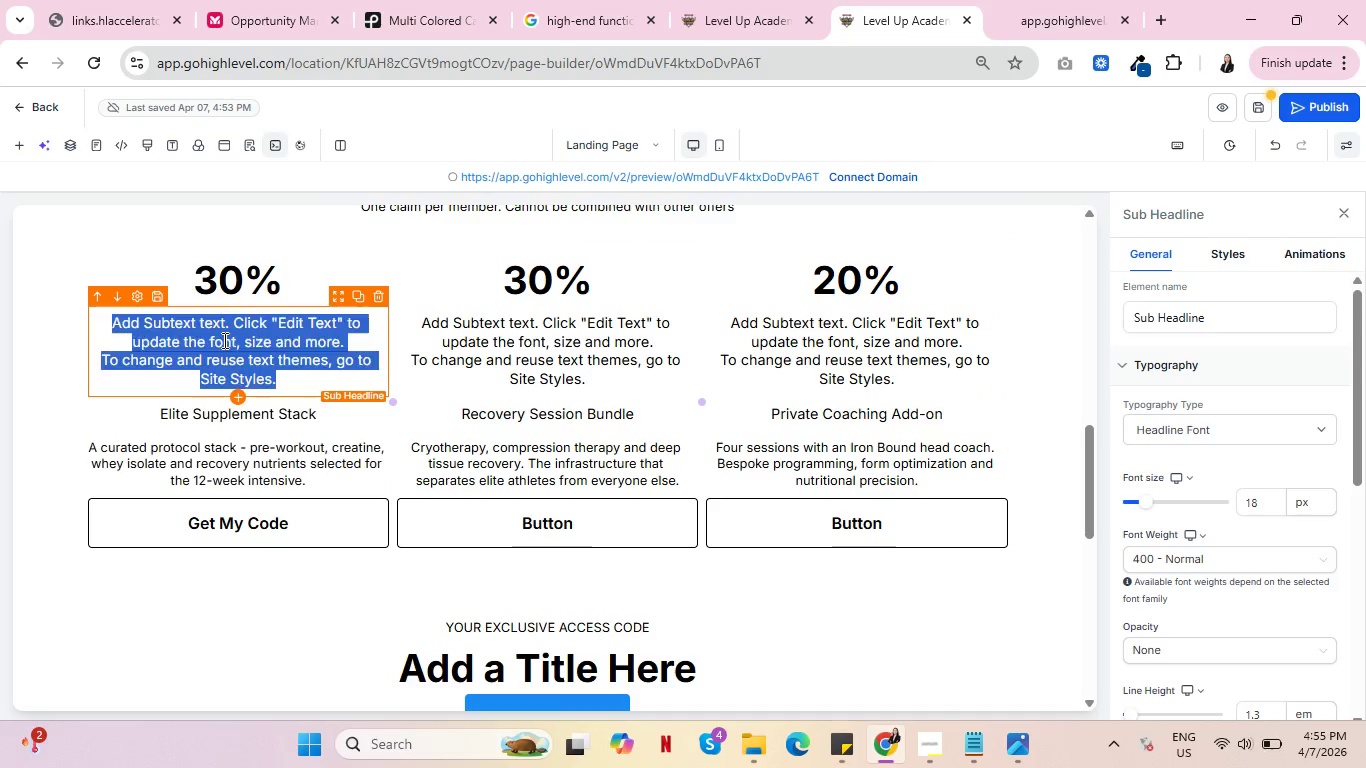 
triple_click([223, 340])
 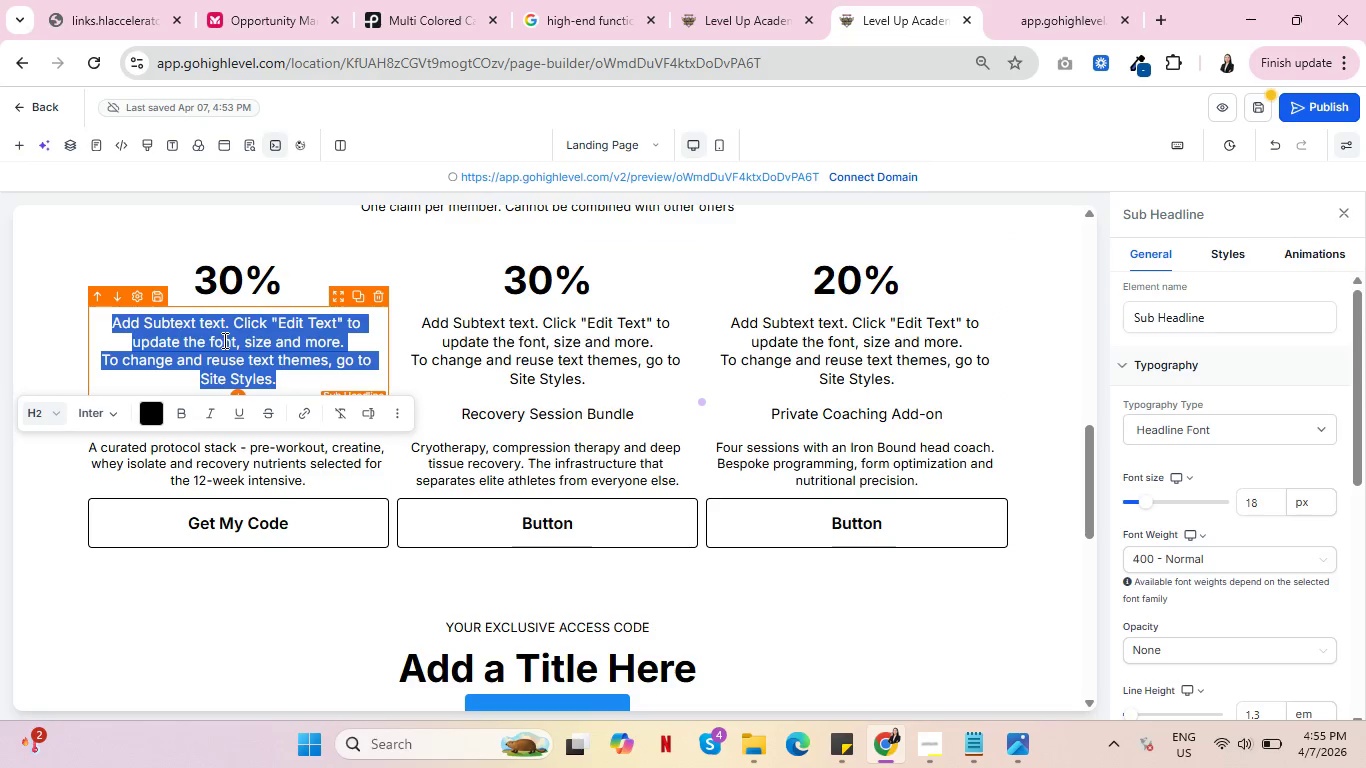 
type(Code: )
 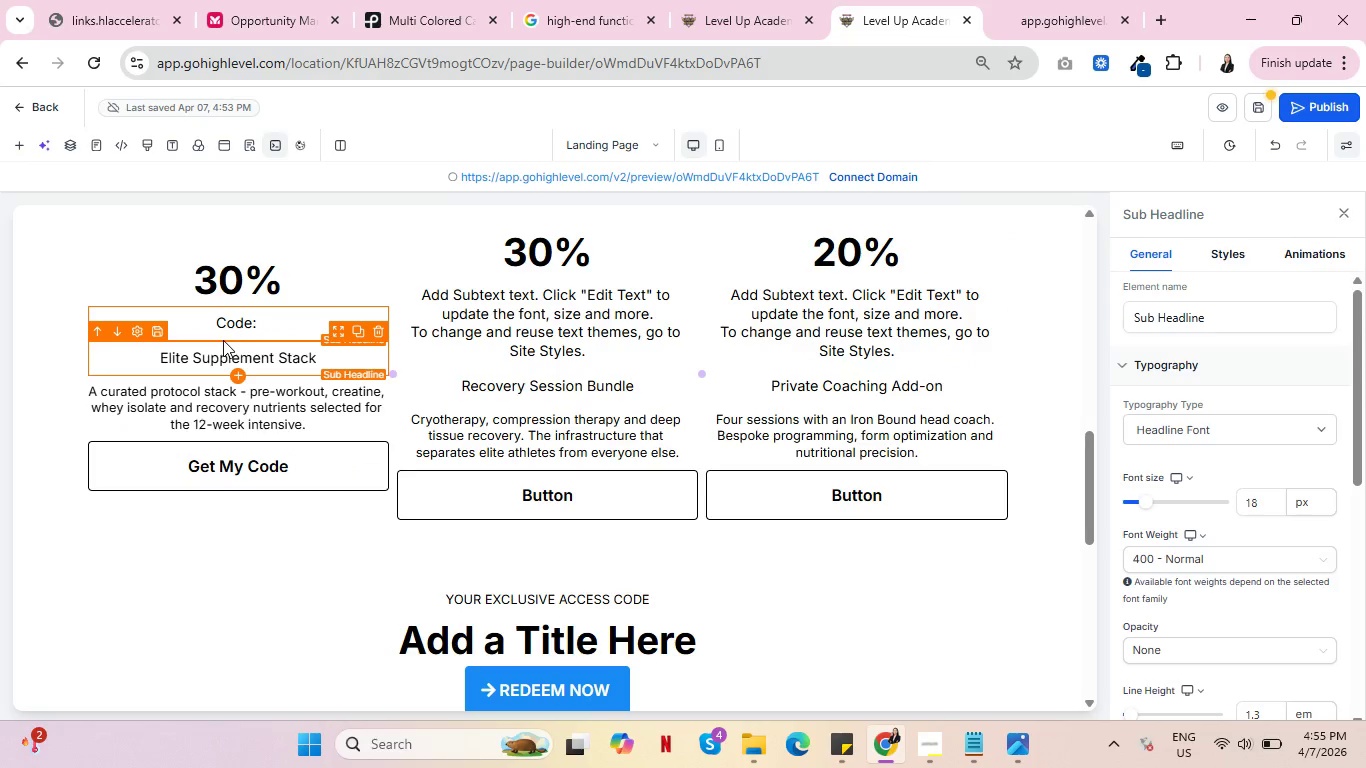 
double_click([526, 332])
 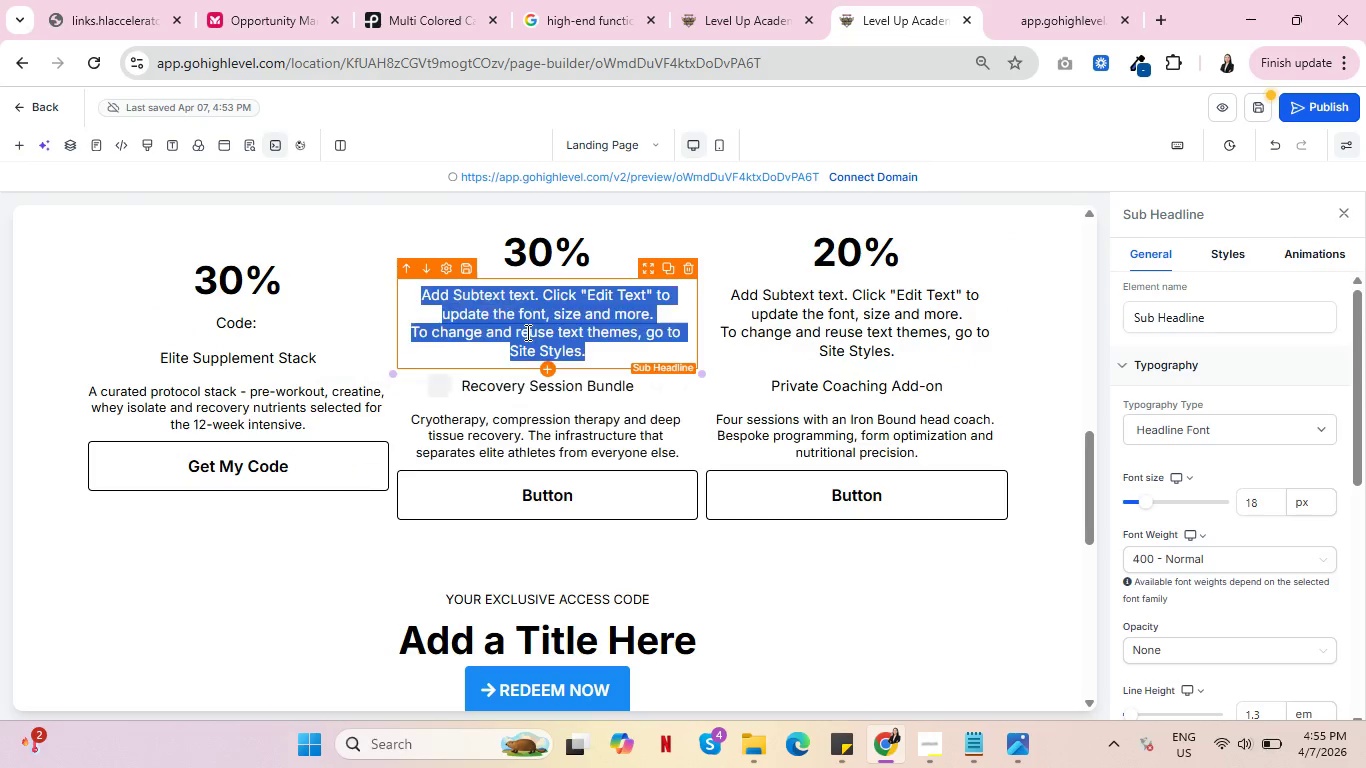 
triple_click([526, 332])
 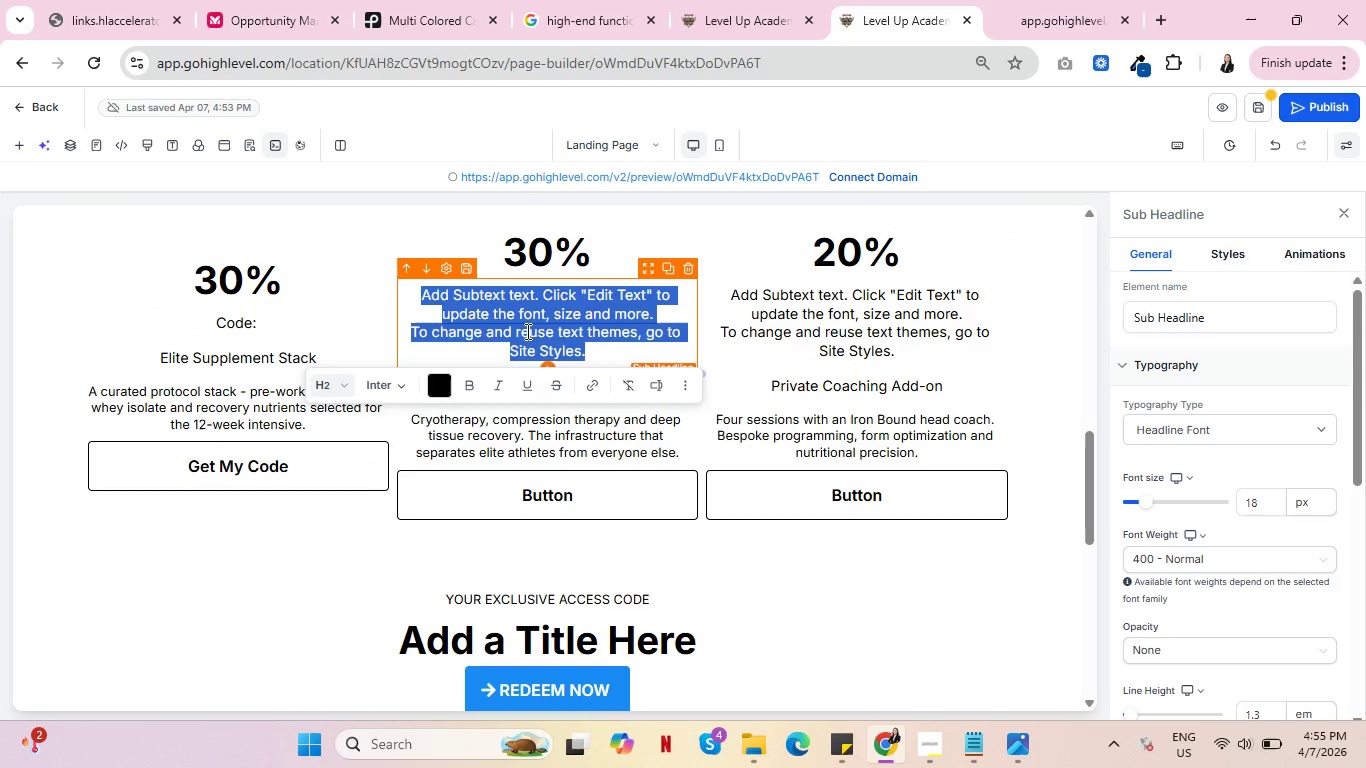 
type(COD)
key(Backspace)
key(Backspace)
type(ode:)
 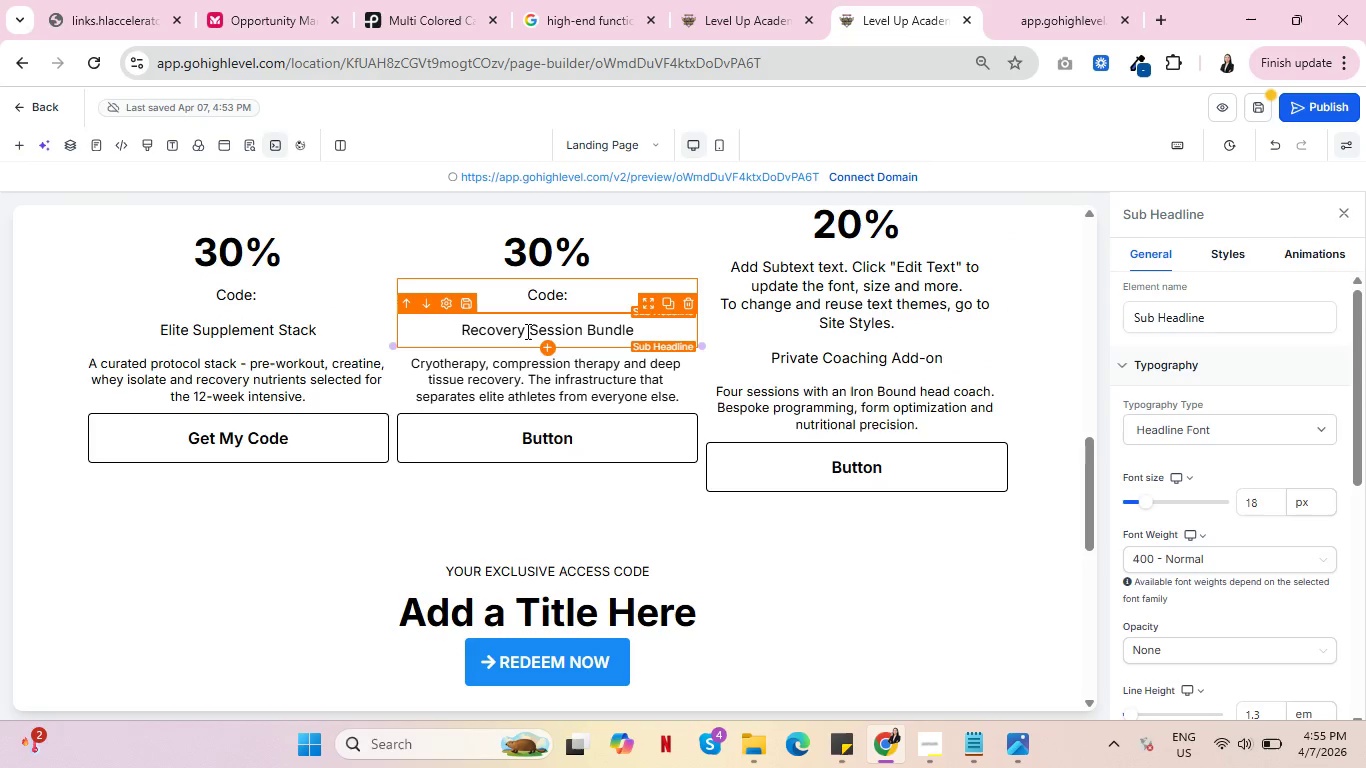 
double_click([809, 285])
 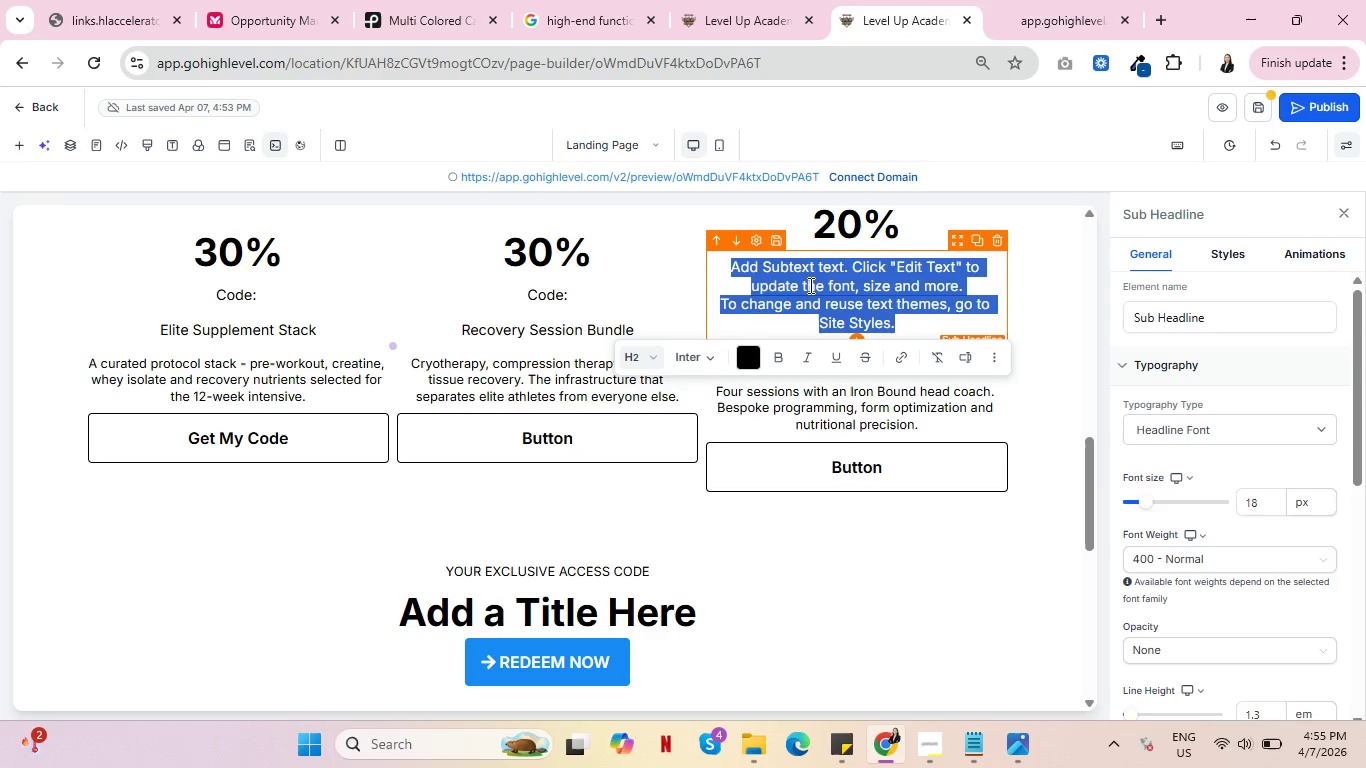 
triple_click([809, 285])
 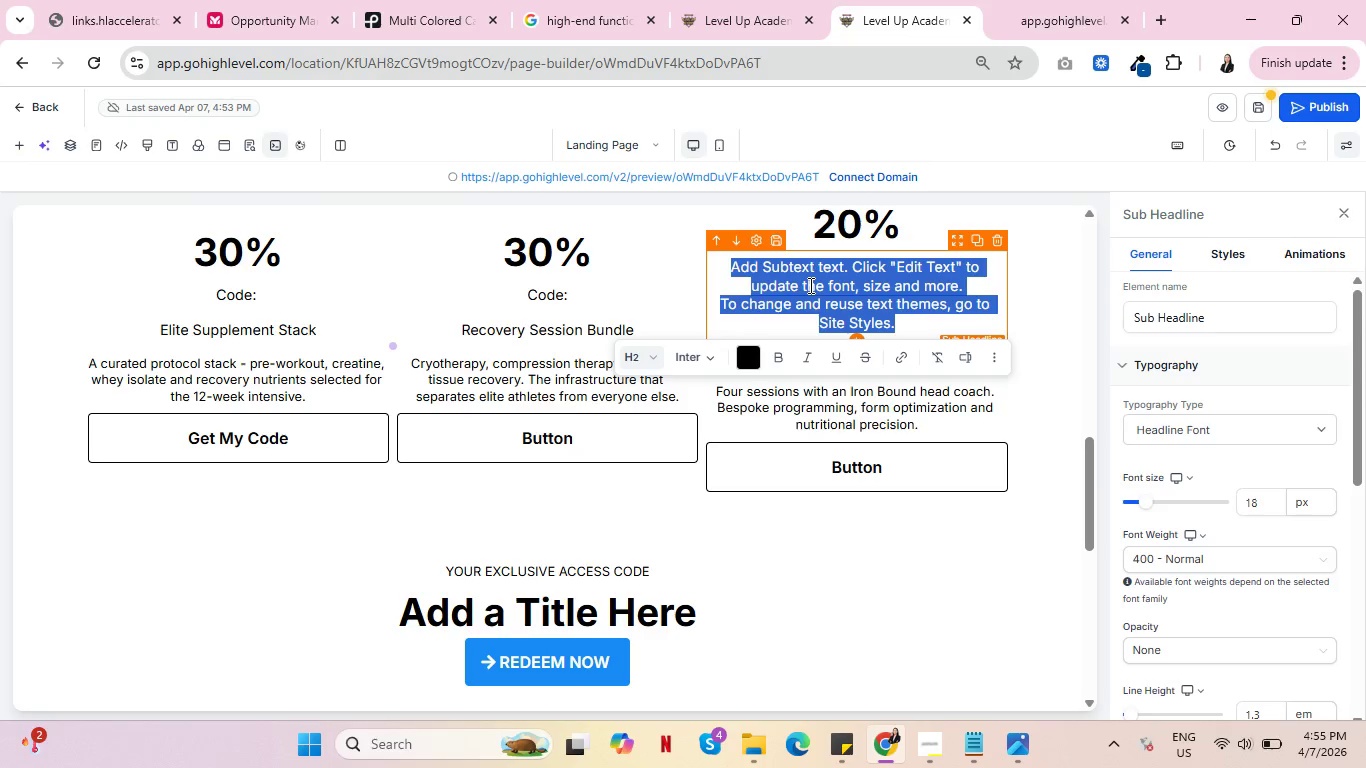 
type(Code: )
 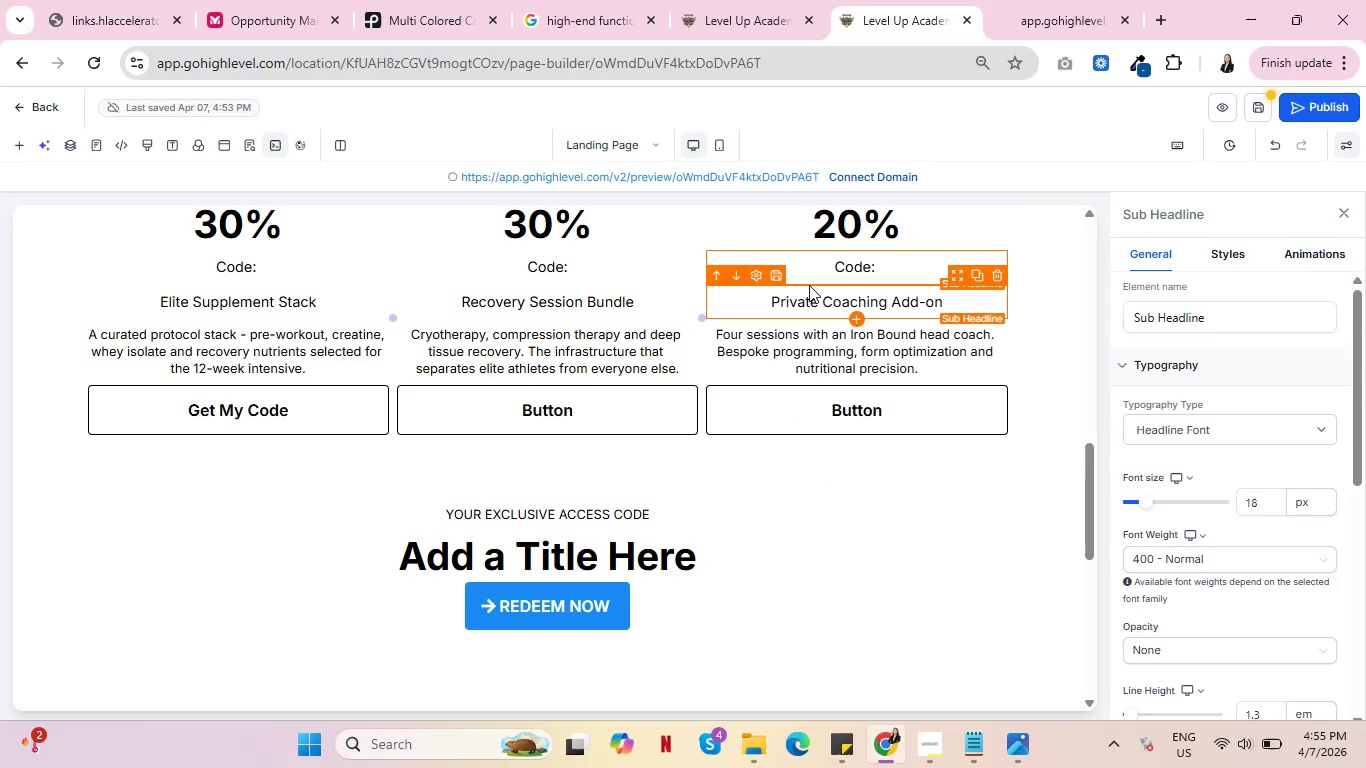 
left_click([930, 760])